 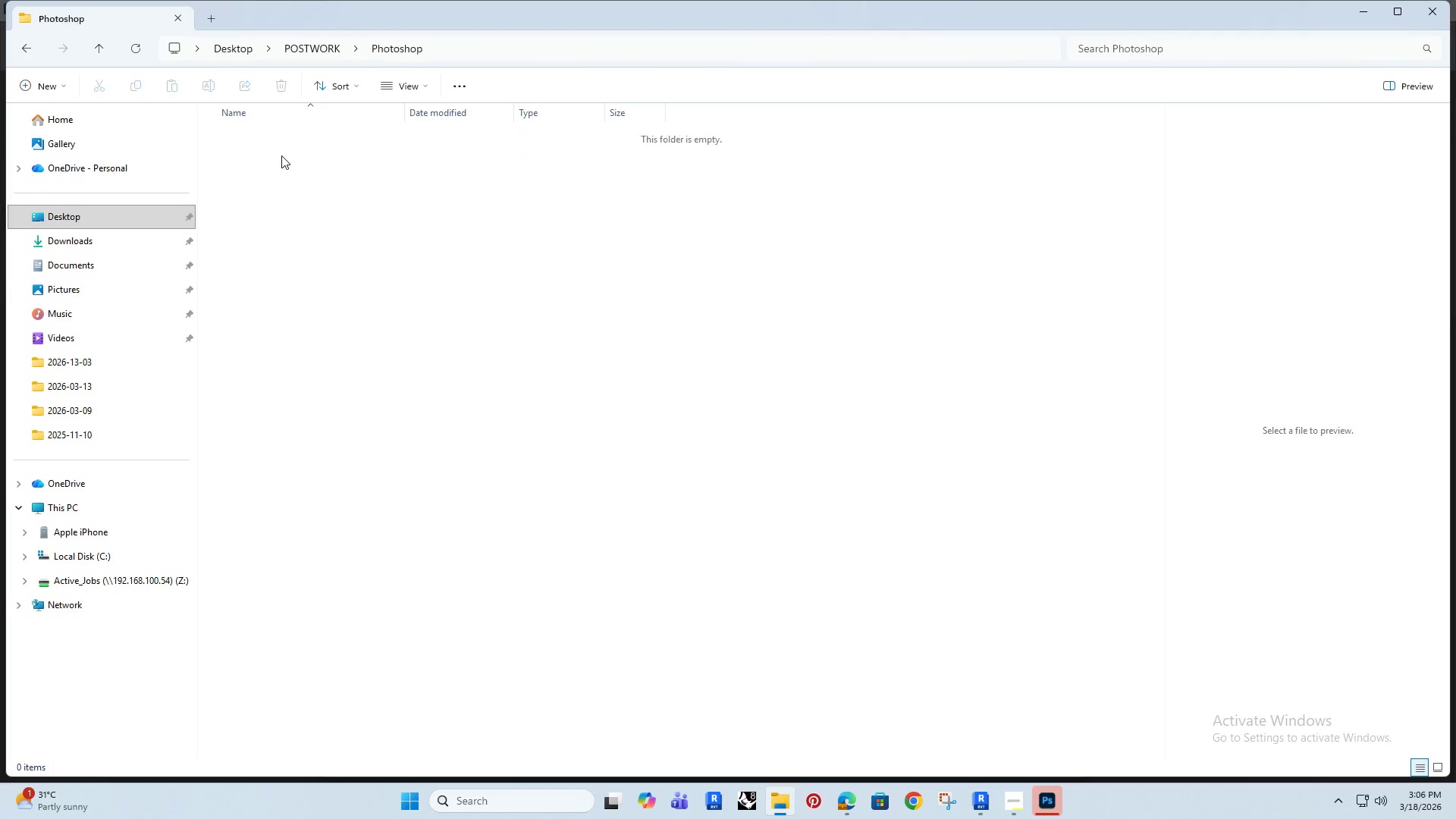 
left_click([261, 180])
 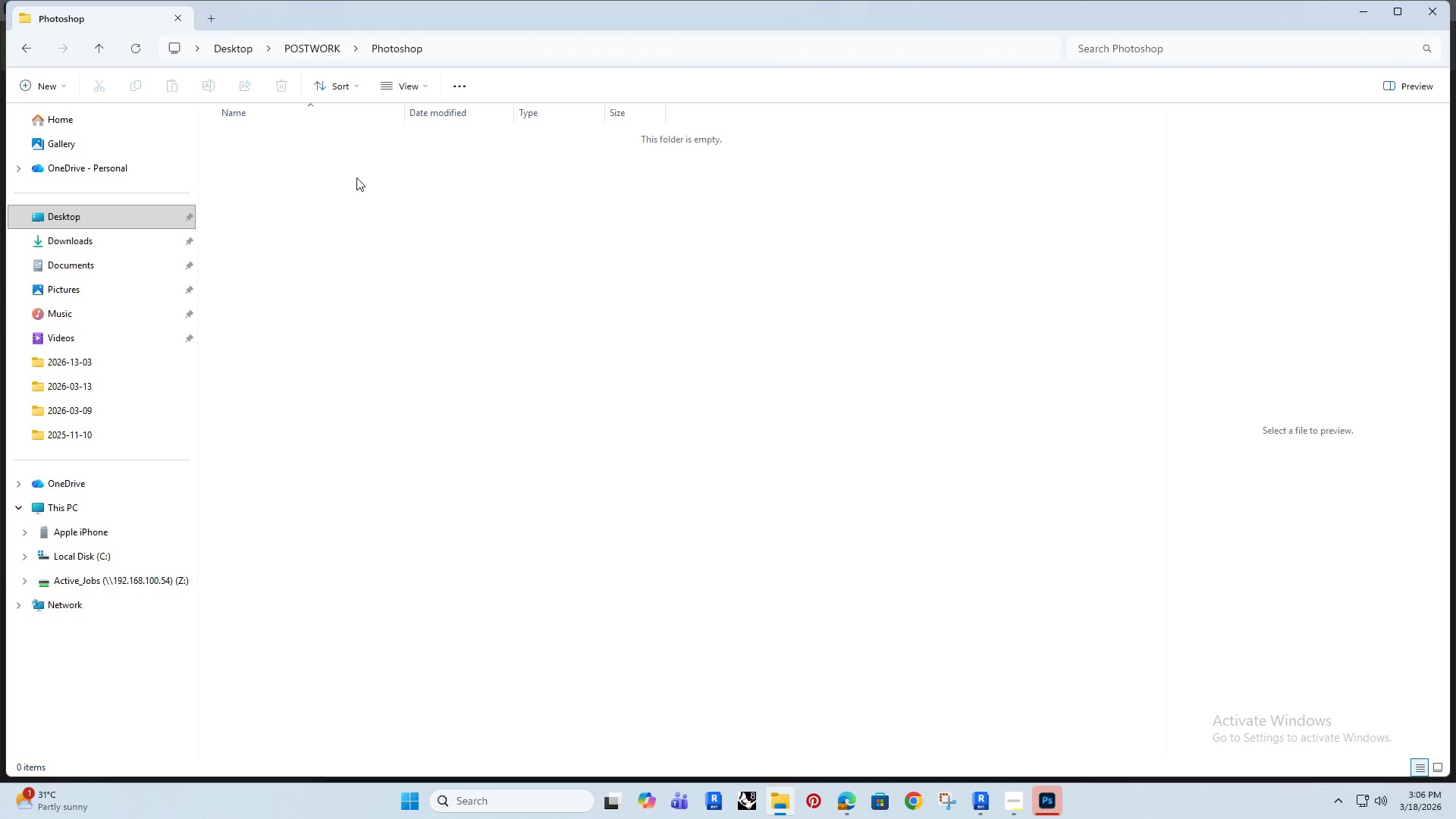 
left_click([356, 177])
 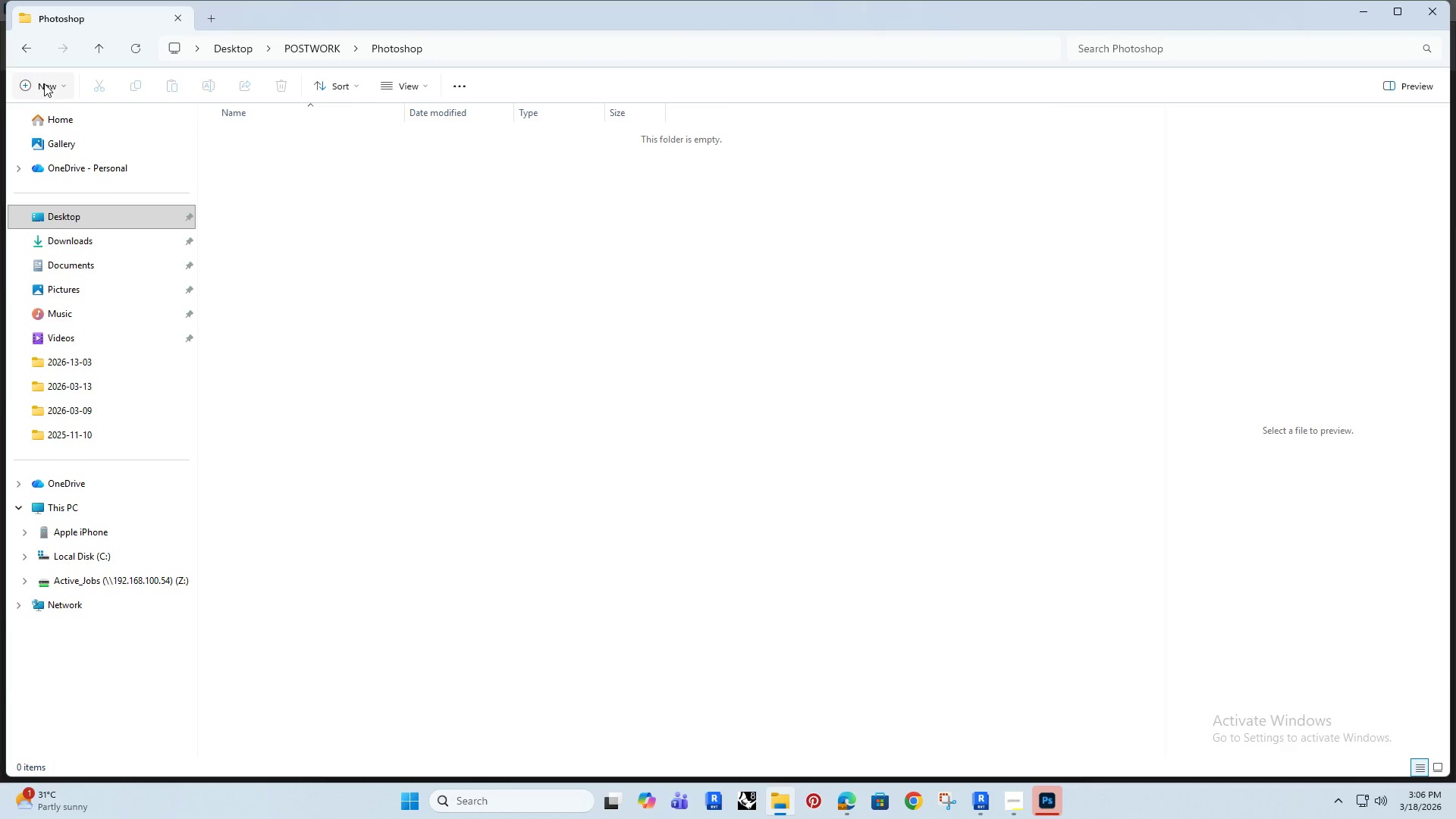 
left_click([44, 83])
 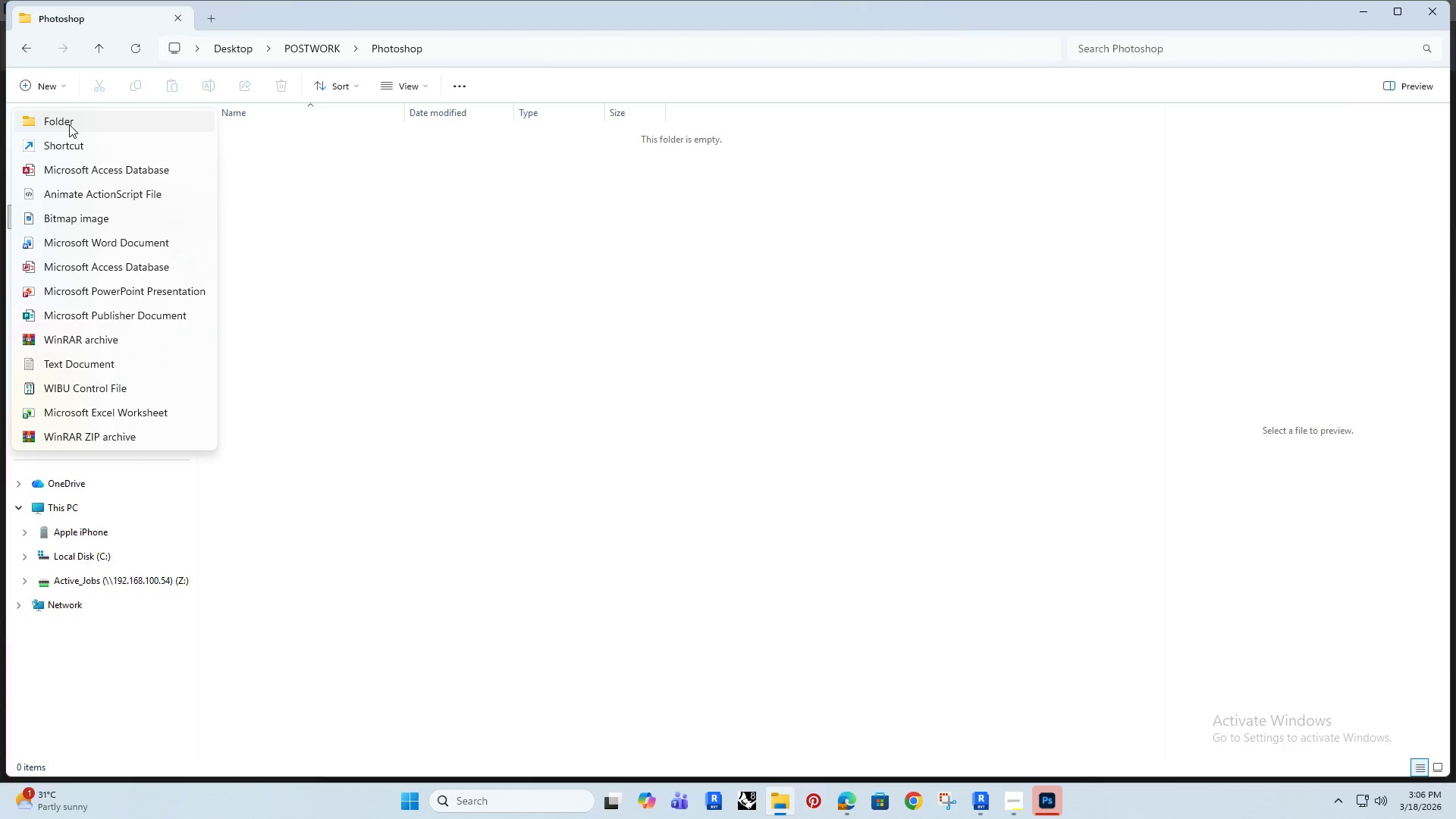 
left_click([70, 124])
 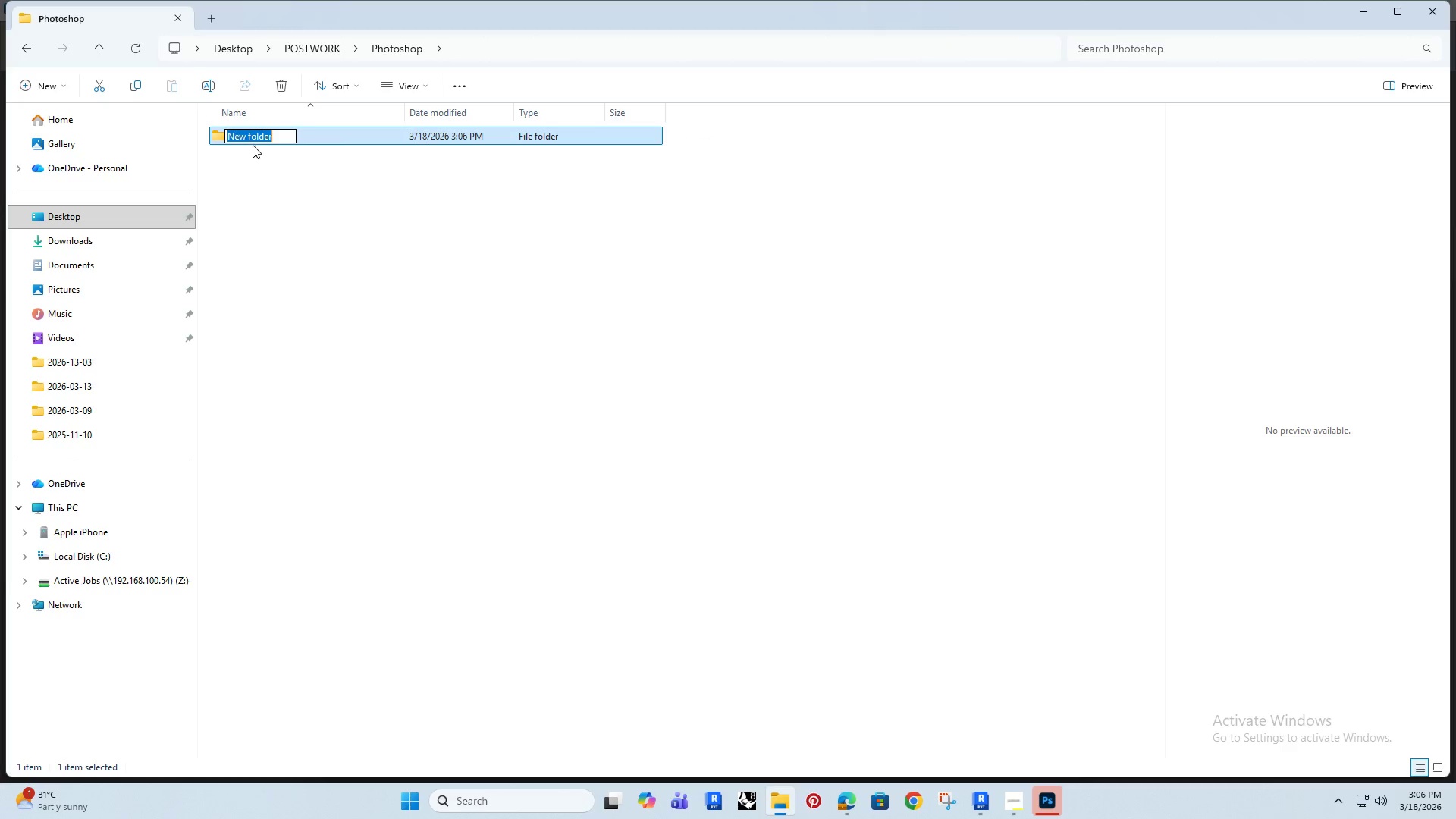 
key(Control+V)
 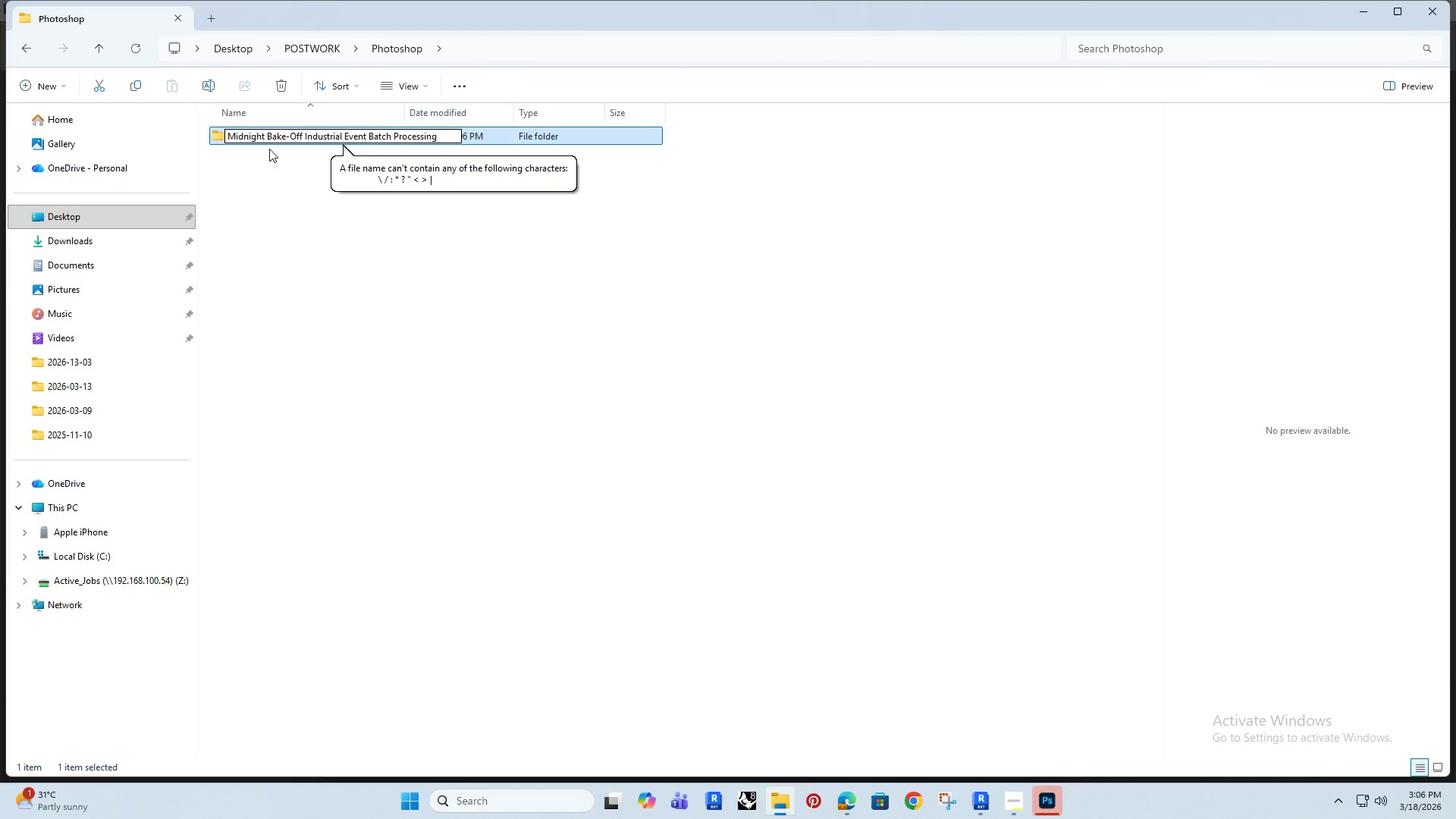 
key(Enter)
 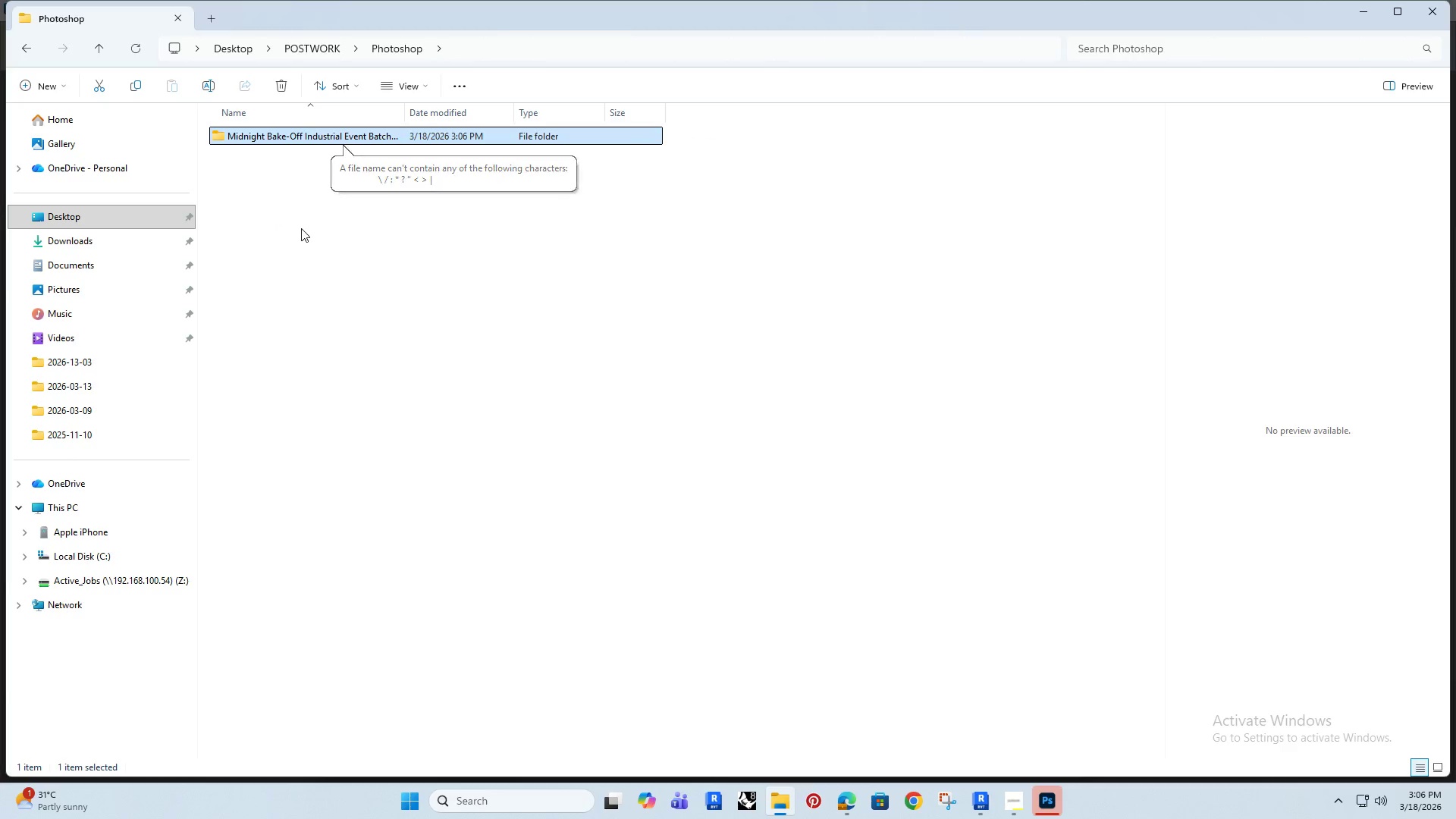 
left_click([281, 279])
 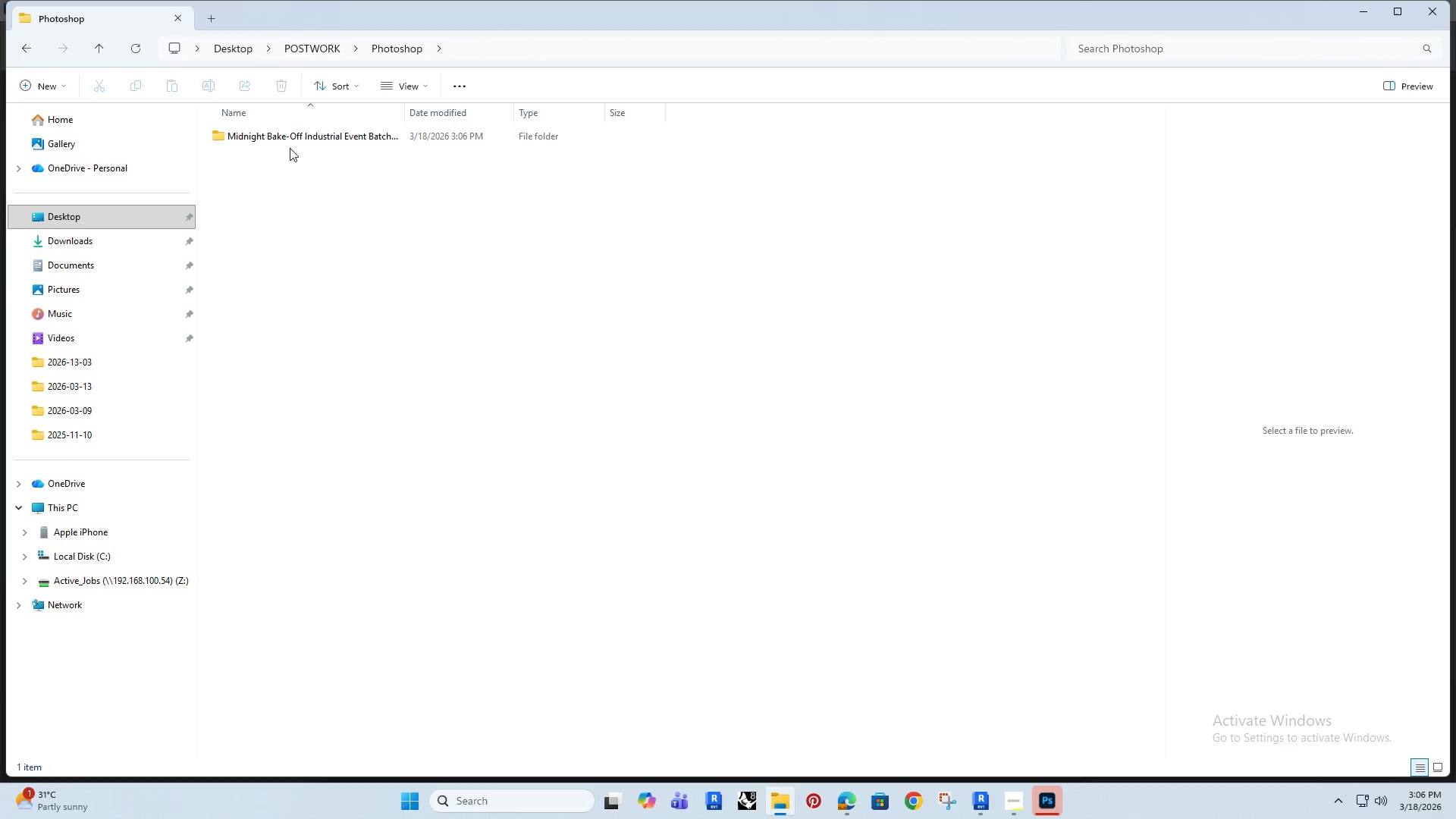 
double_click([288, 134])
 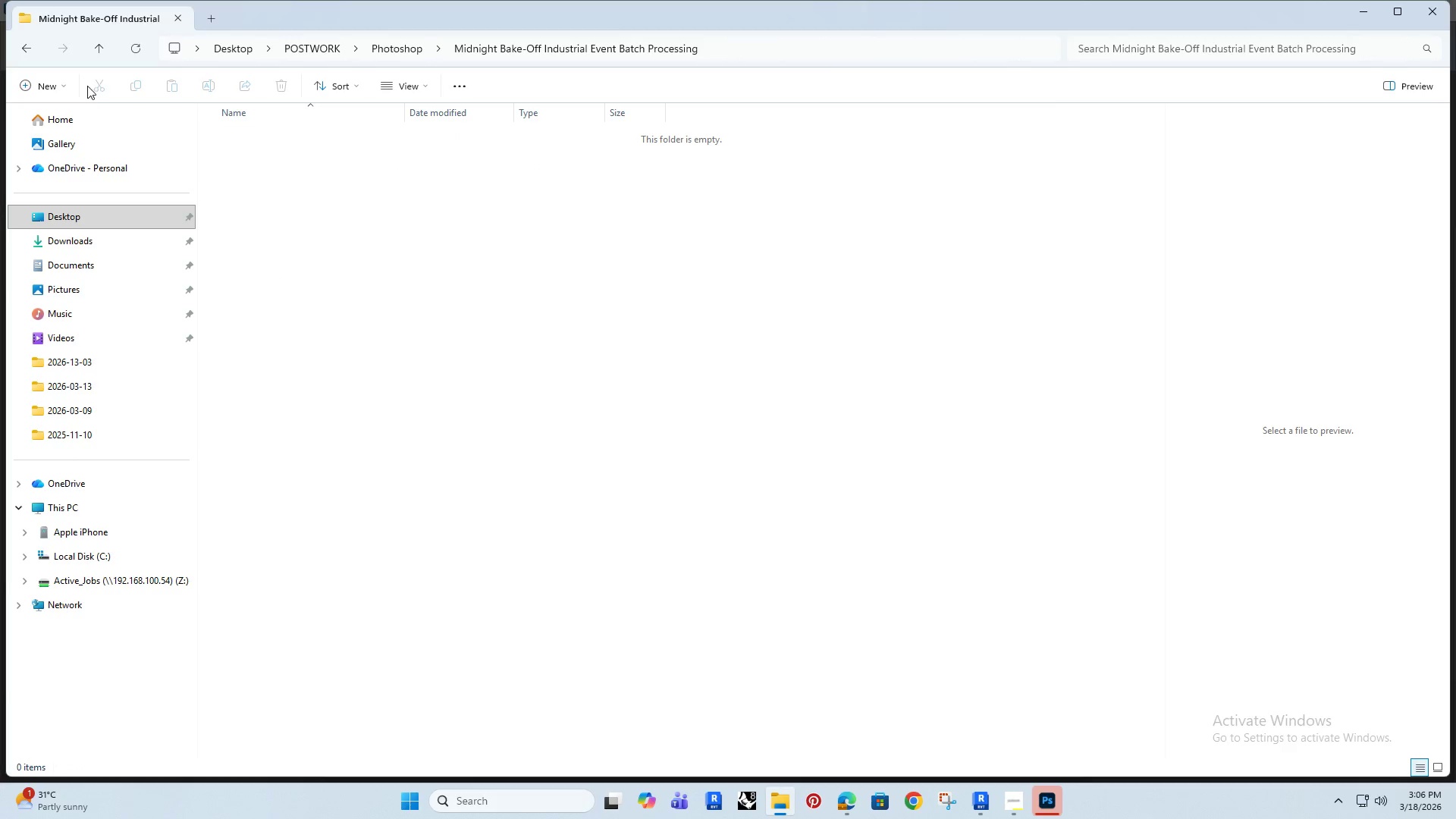 
left_click([50, 90])
 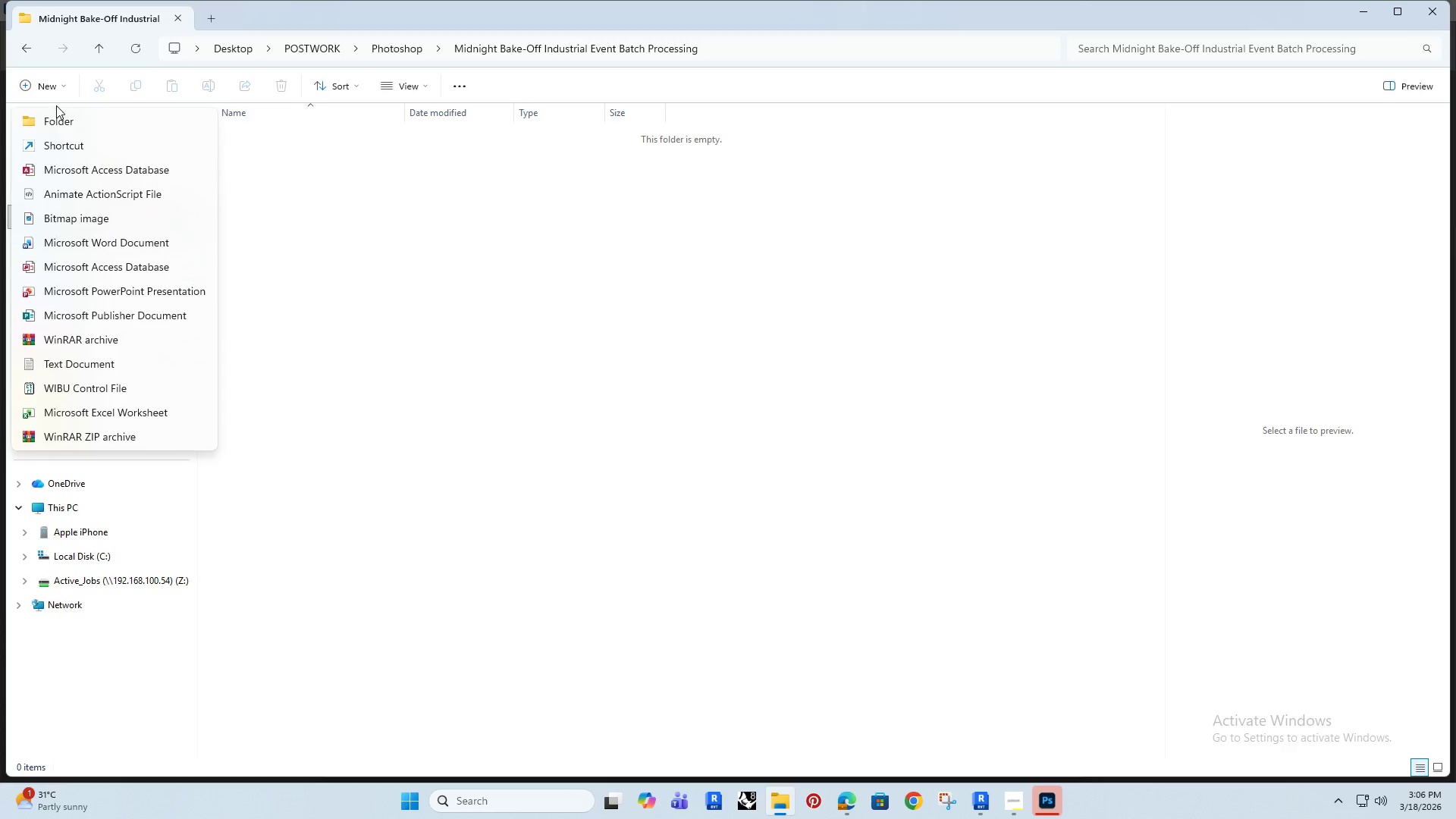 
left_click([51, 117])
 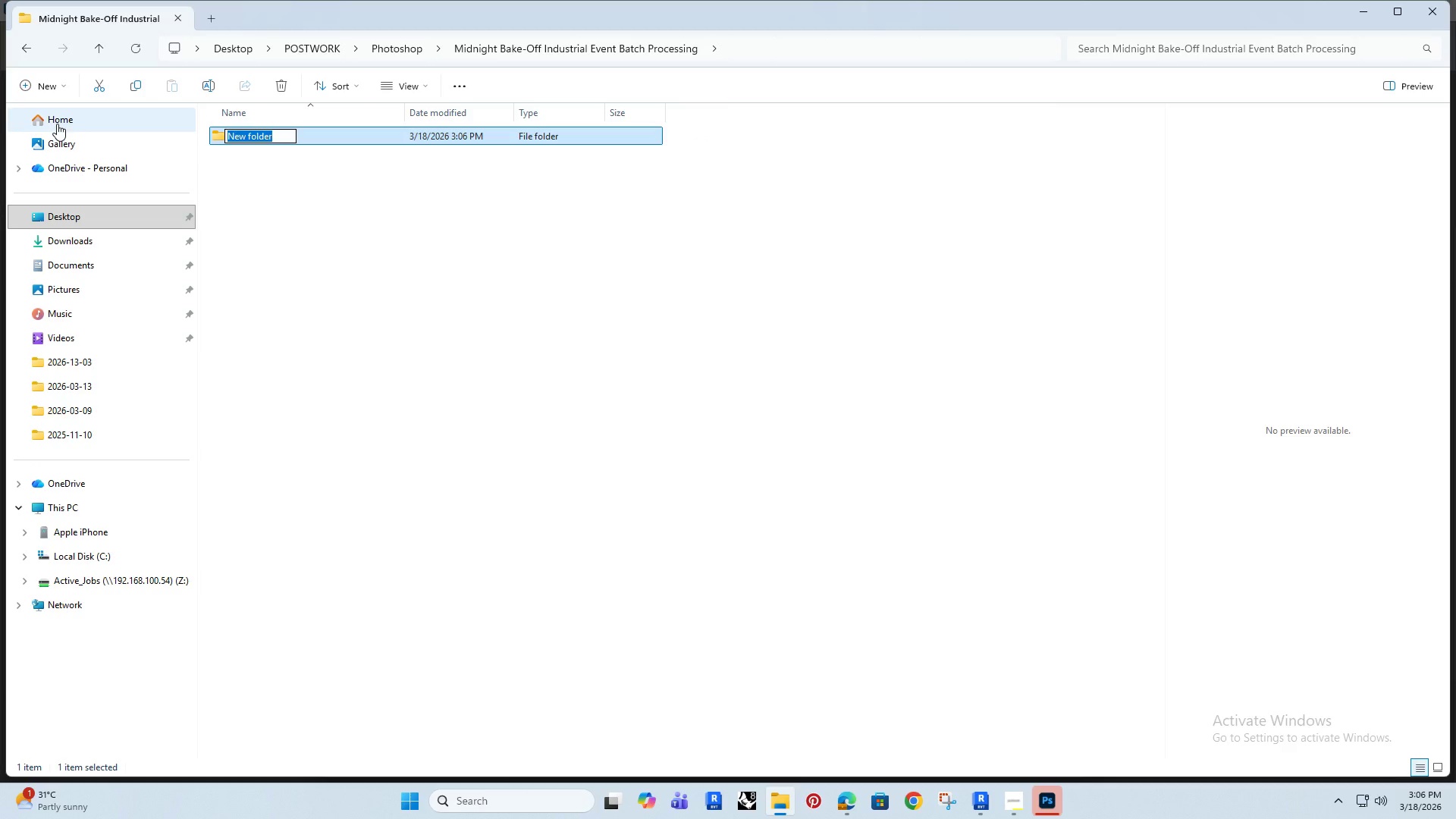 
hold_key(key=ShiftLeft, duration=1.17)
 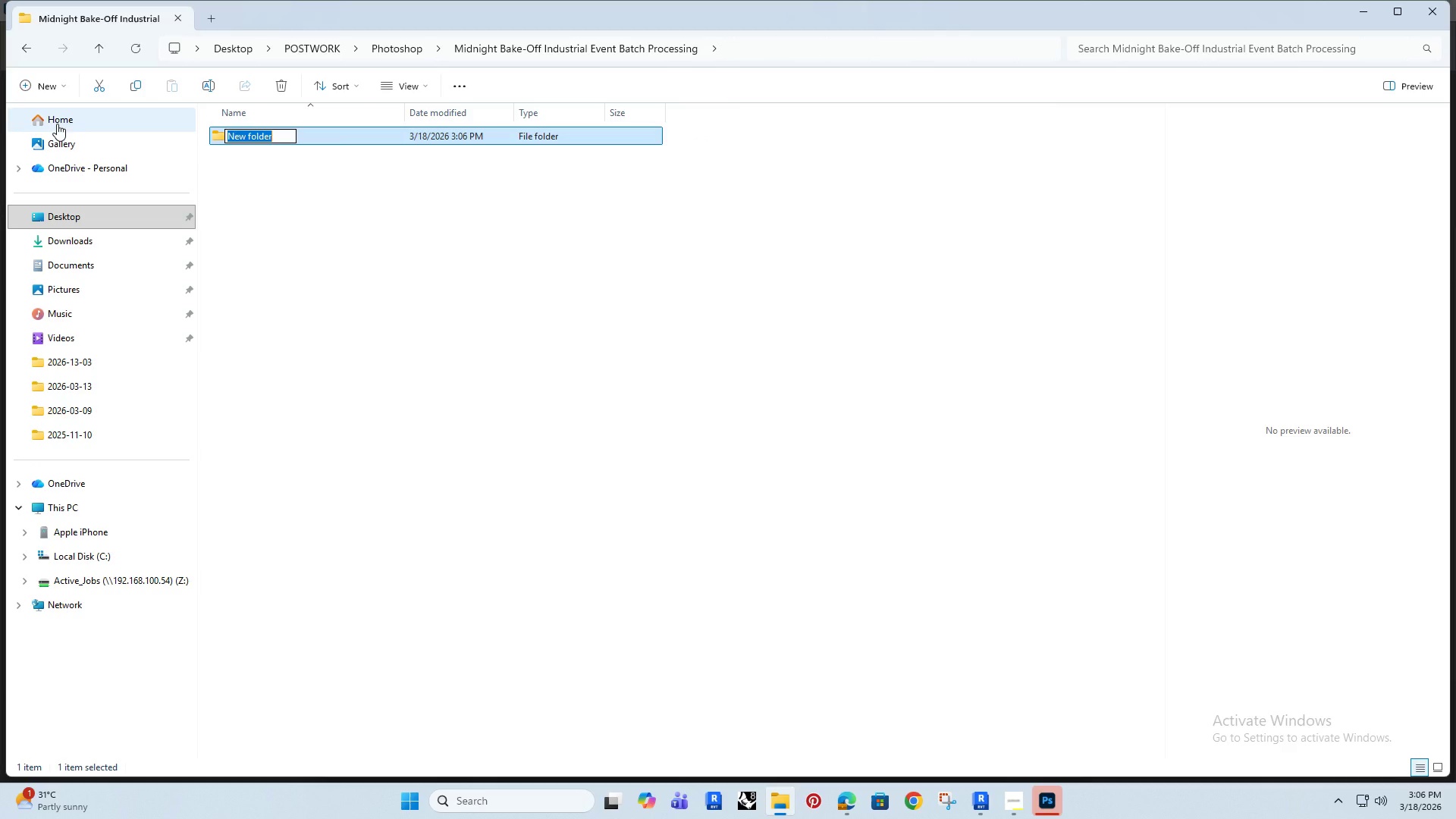 
type(Original Images)
 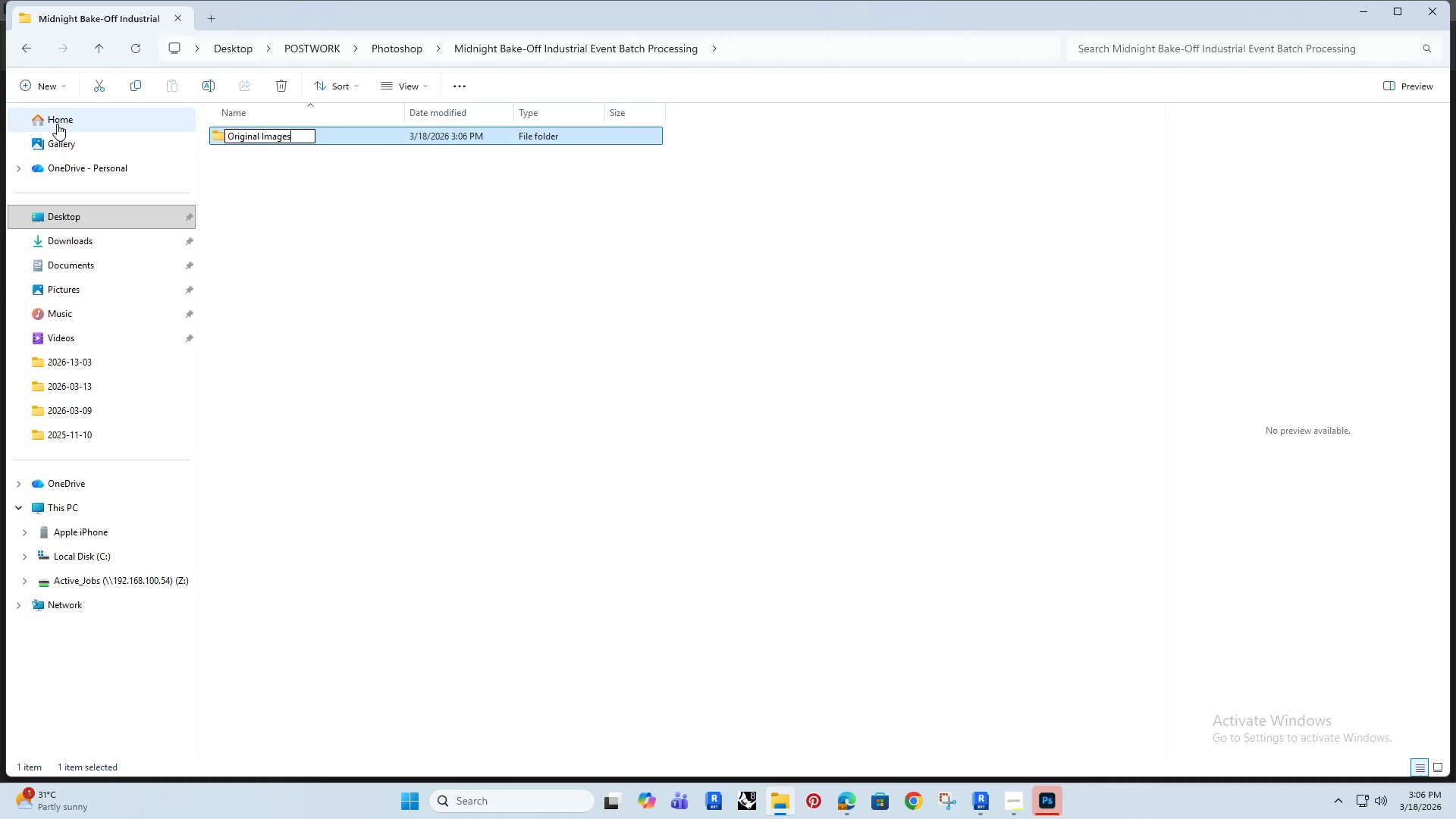 
key(Enter)
 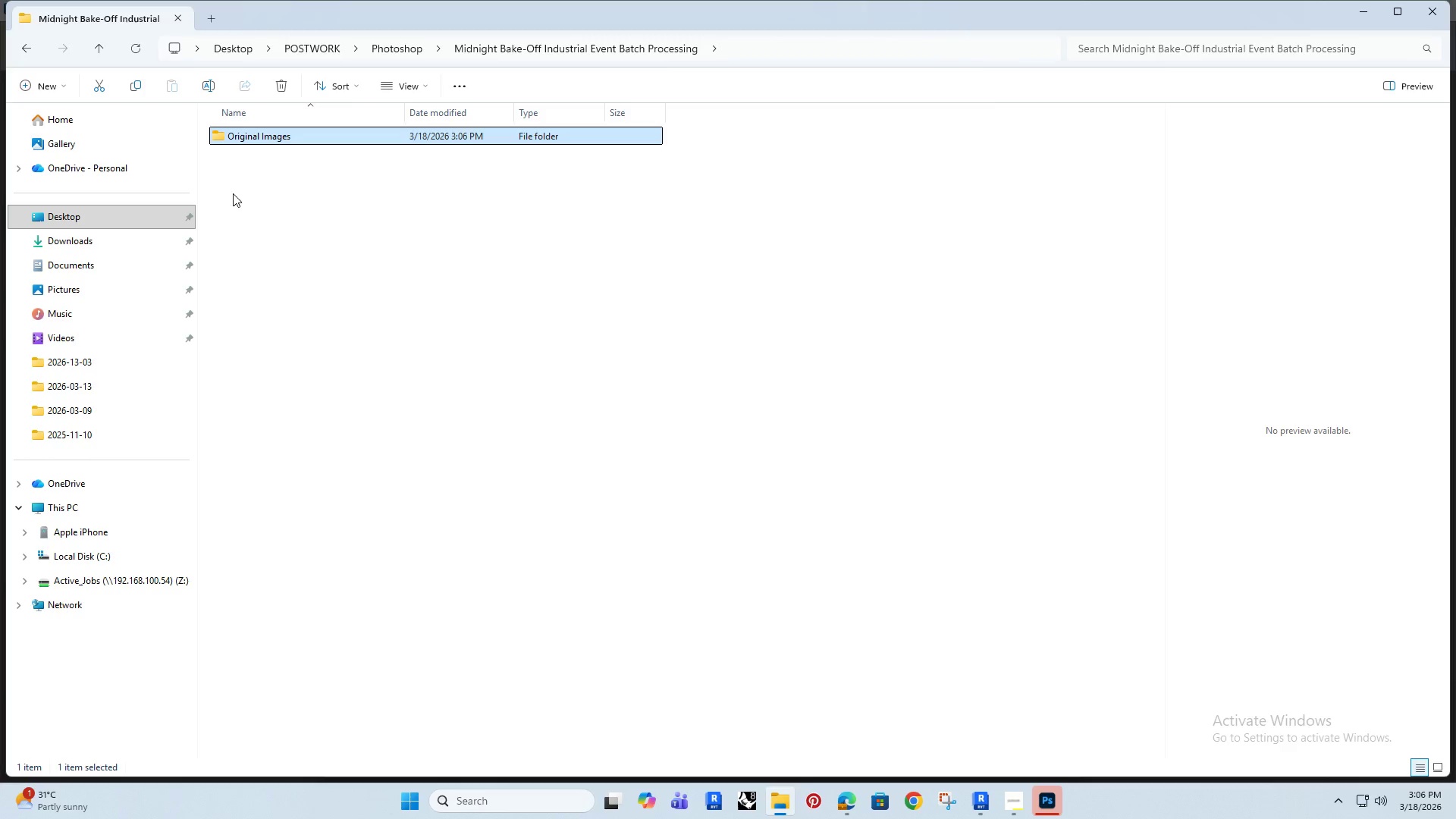 
left_click([242, 220])
 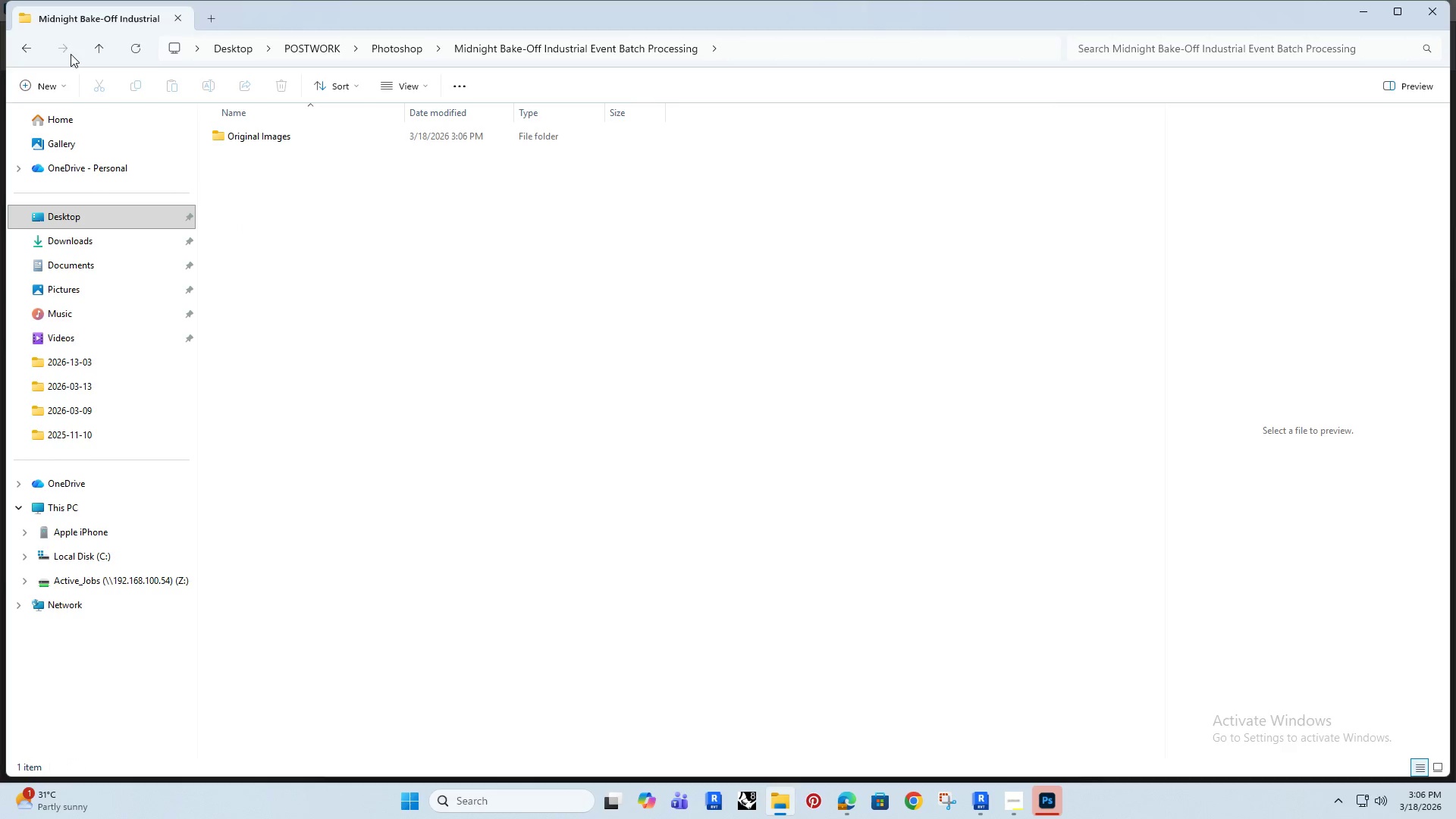 
left_click([49, 87])
 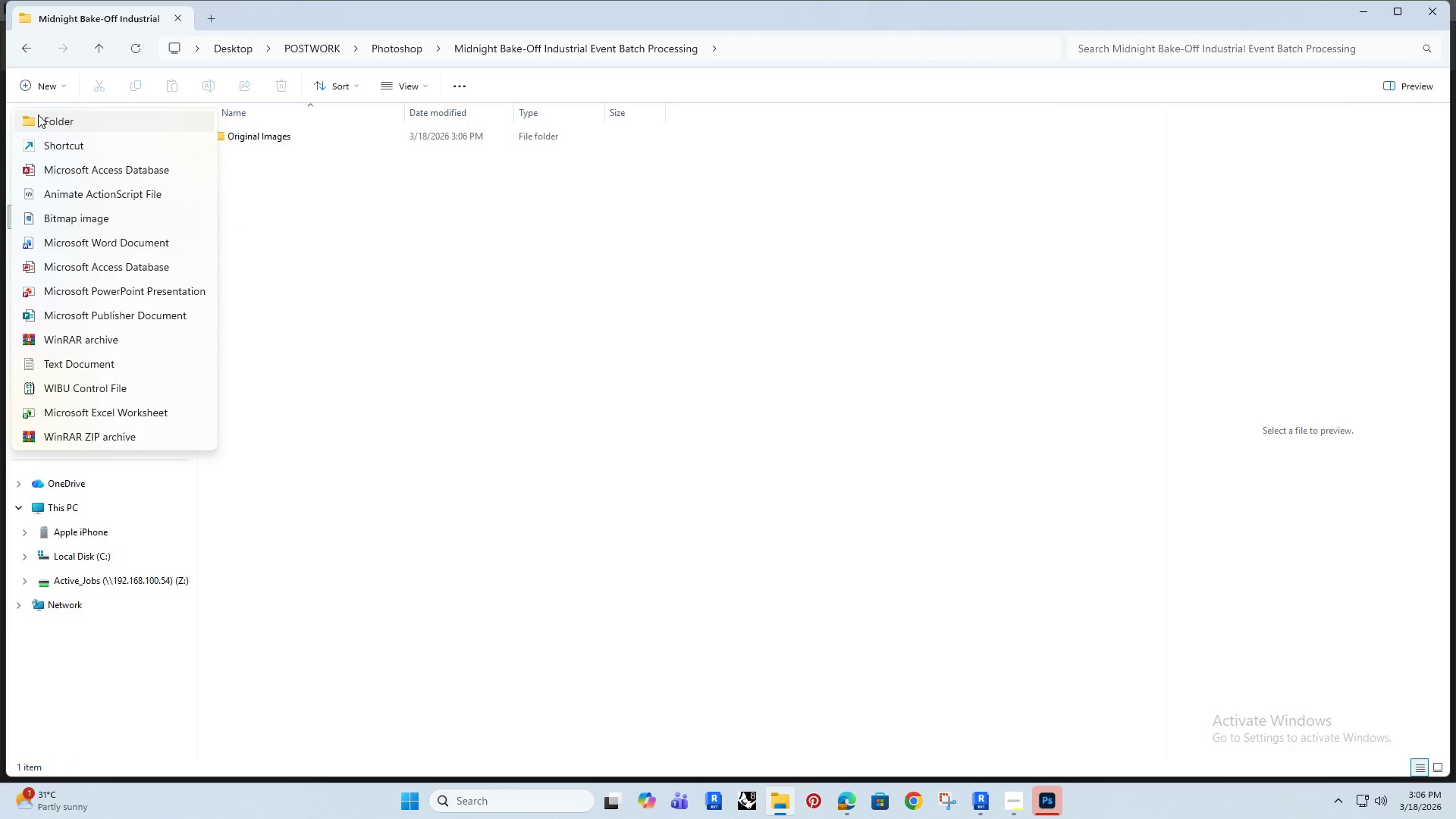 
left_click([48, 117])
 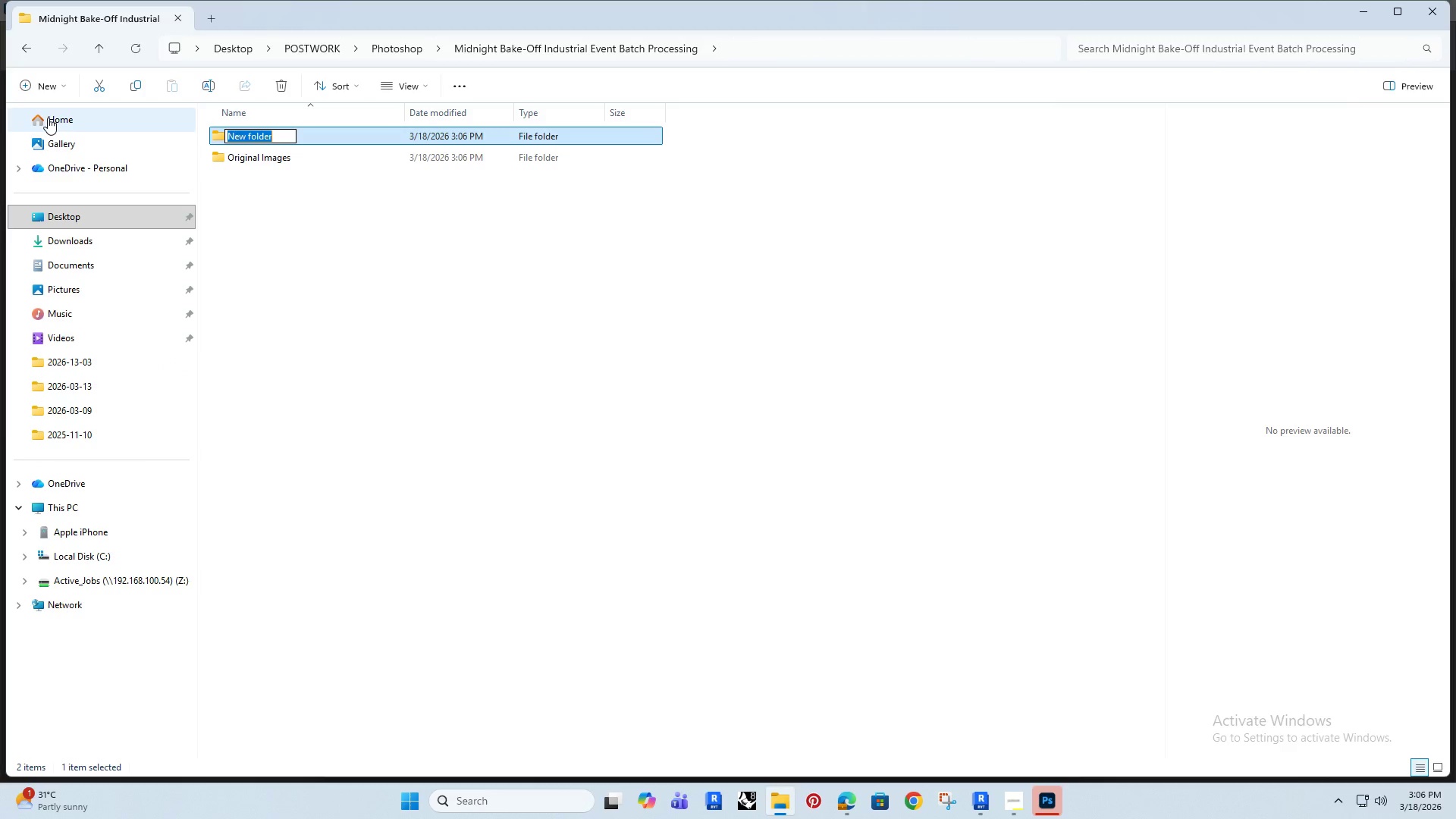 
type(Es)
key(Backspace)
type(dited Images)
 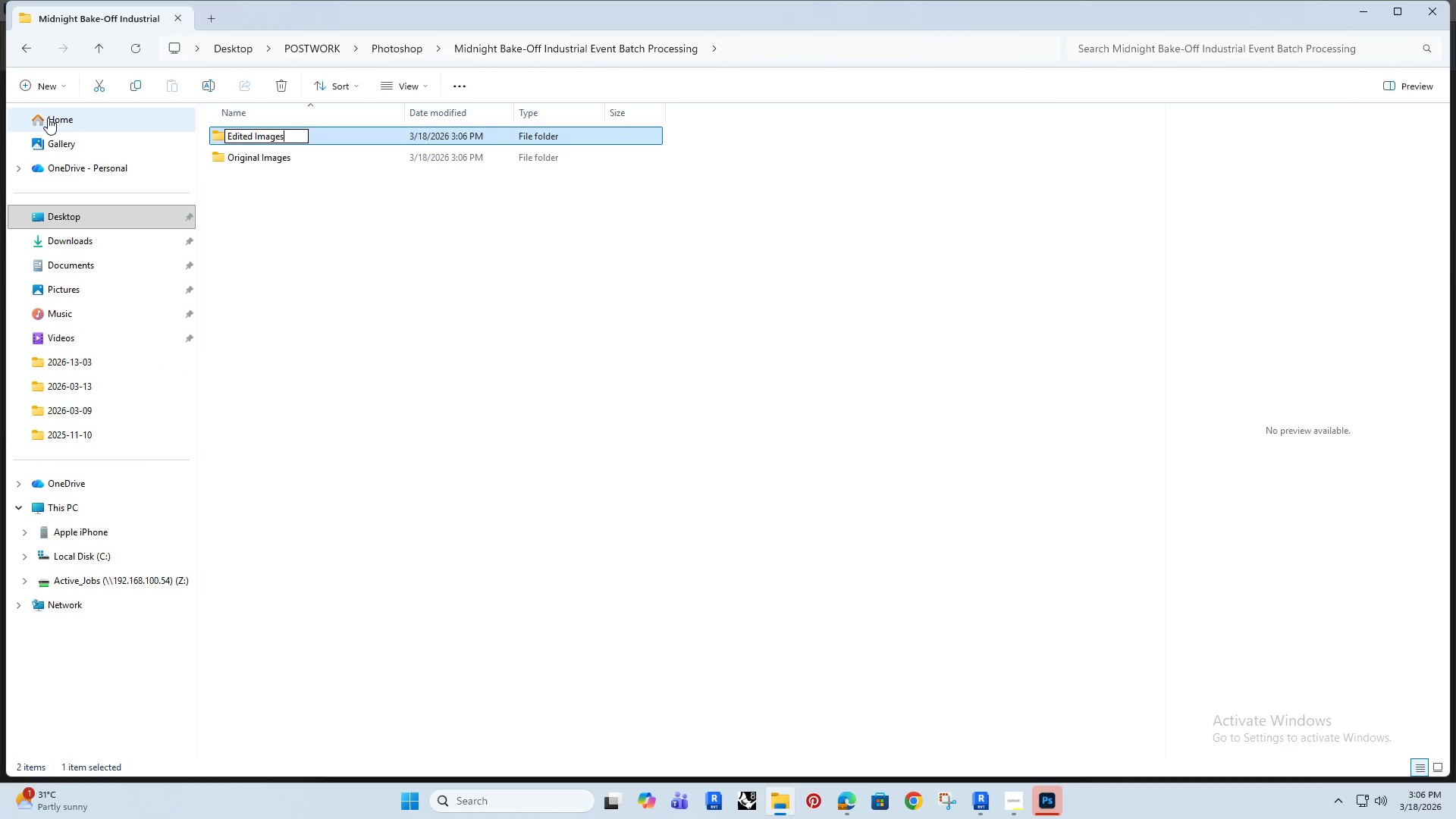 
key(Enter)
 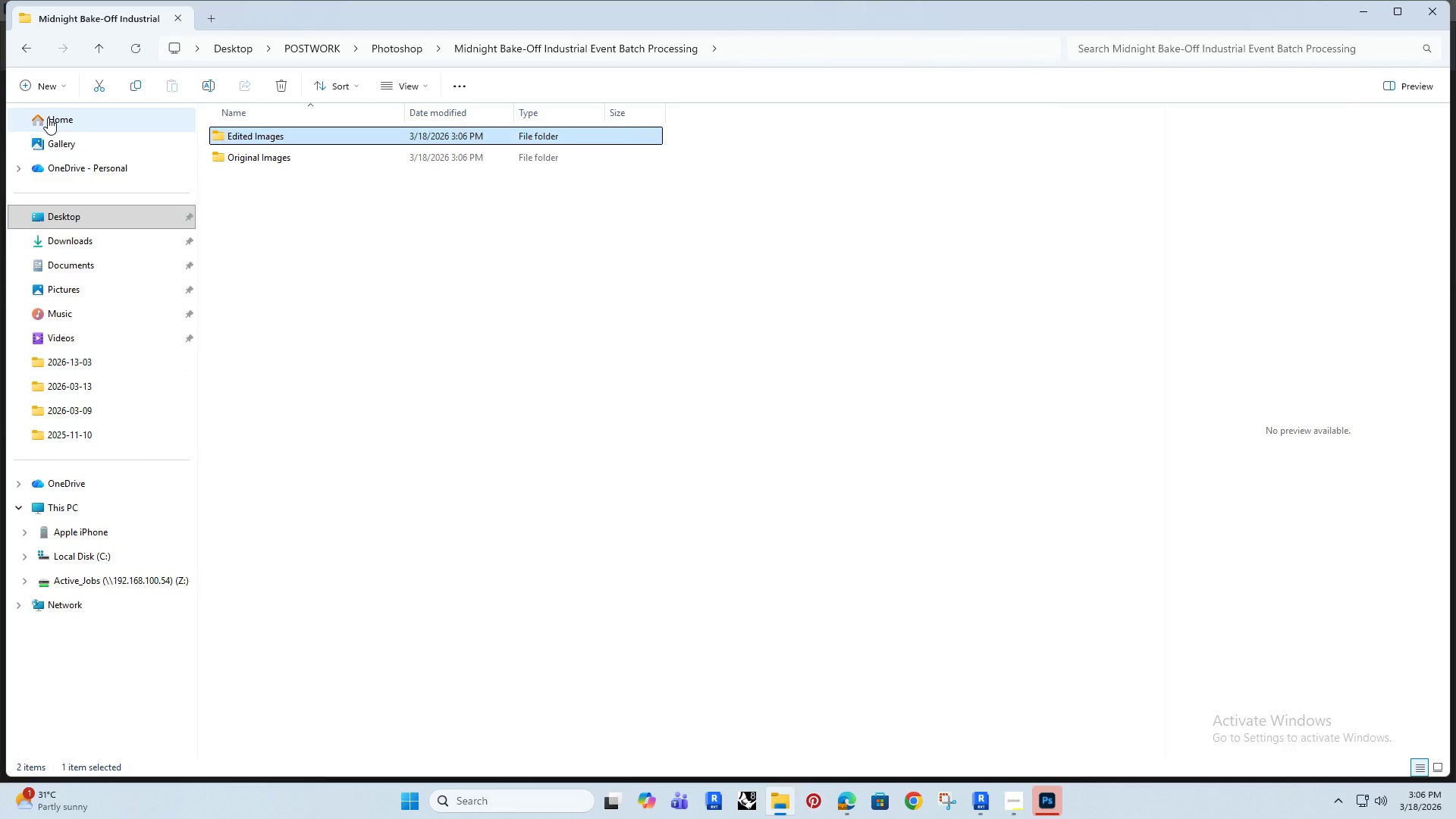 
wait(8.66)
 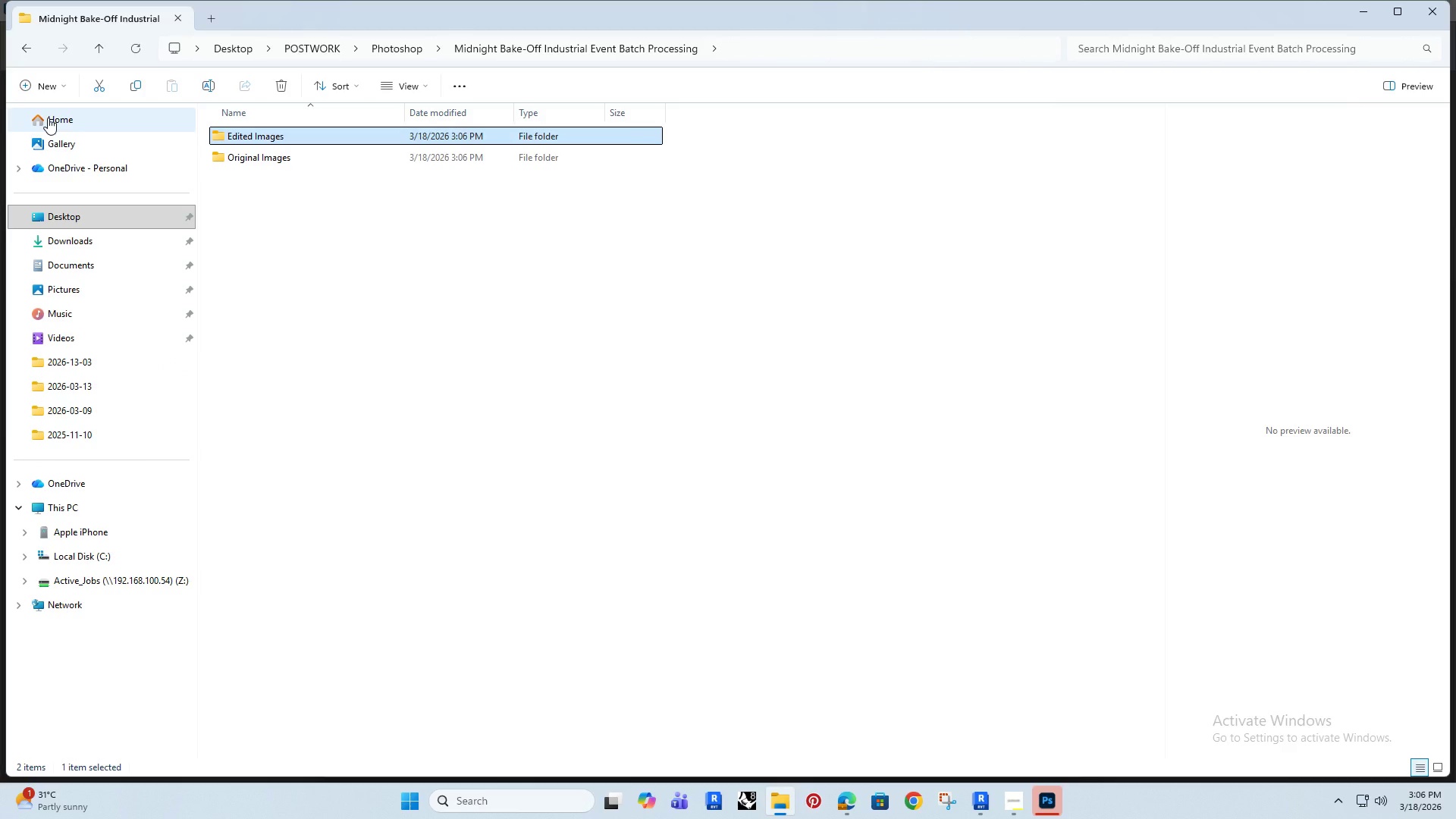 
left_click([1004, 792])